 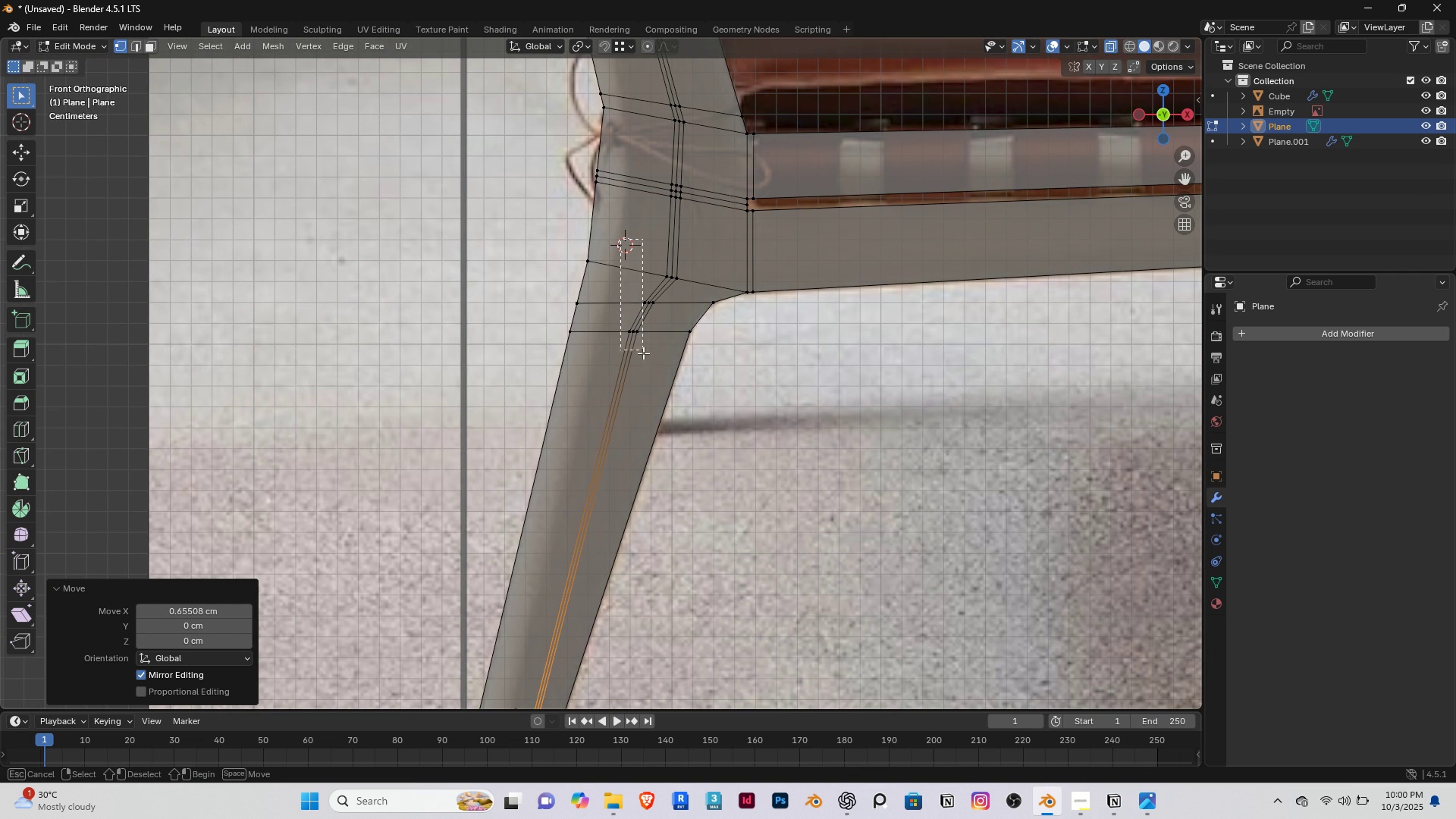 
scroll: coordinate [644, 316], scroll_direction: up, amount: 1.0
 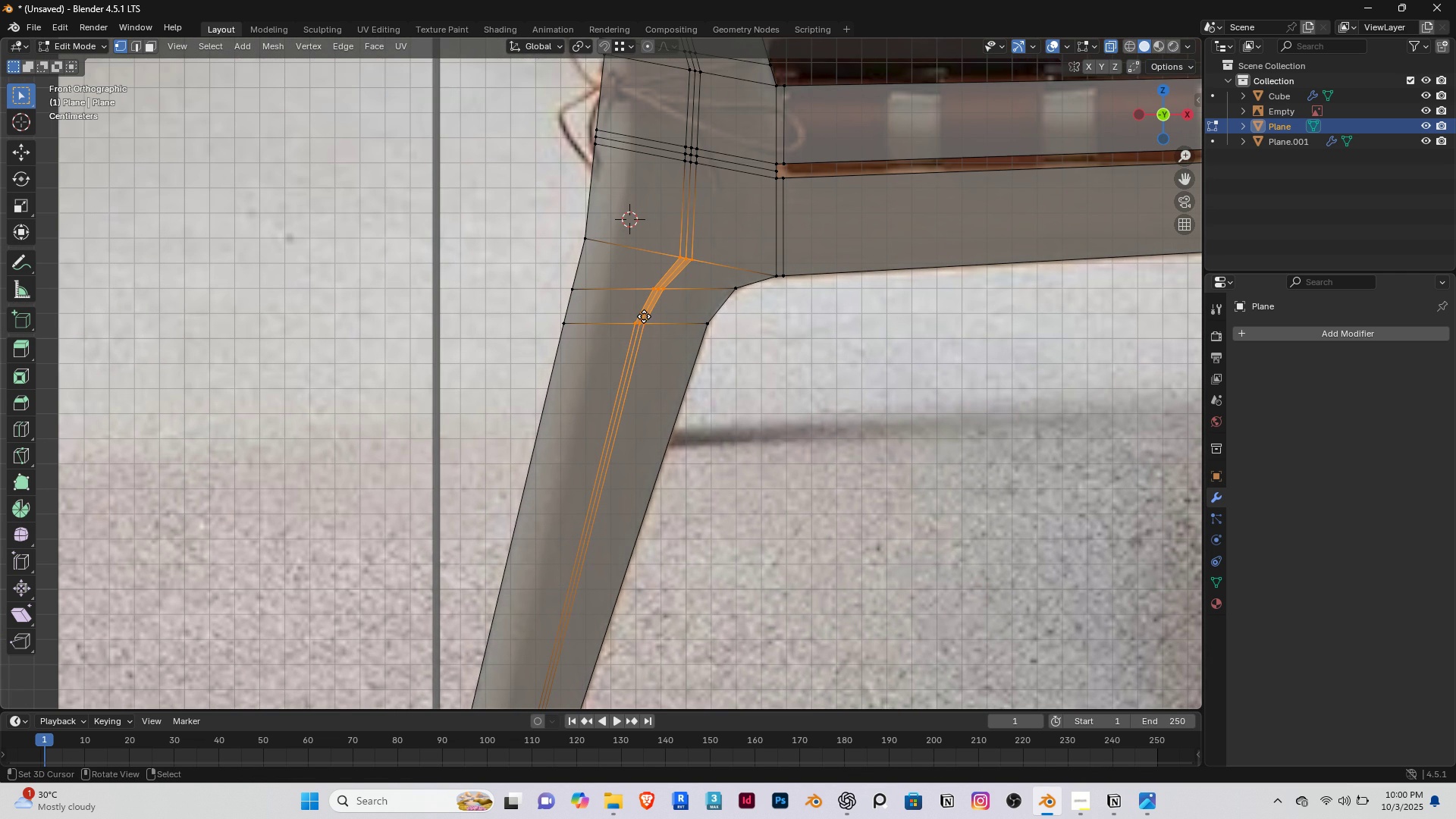 
key(G)
 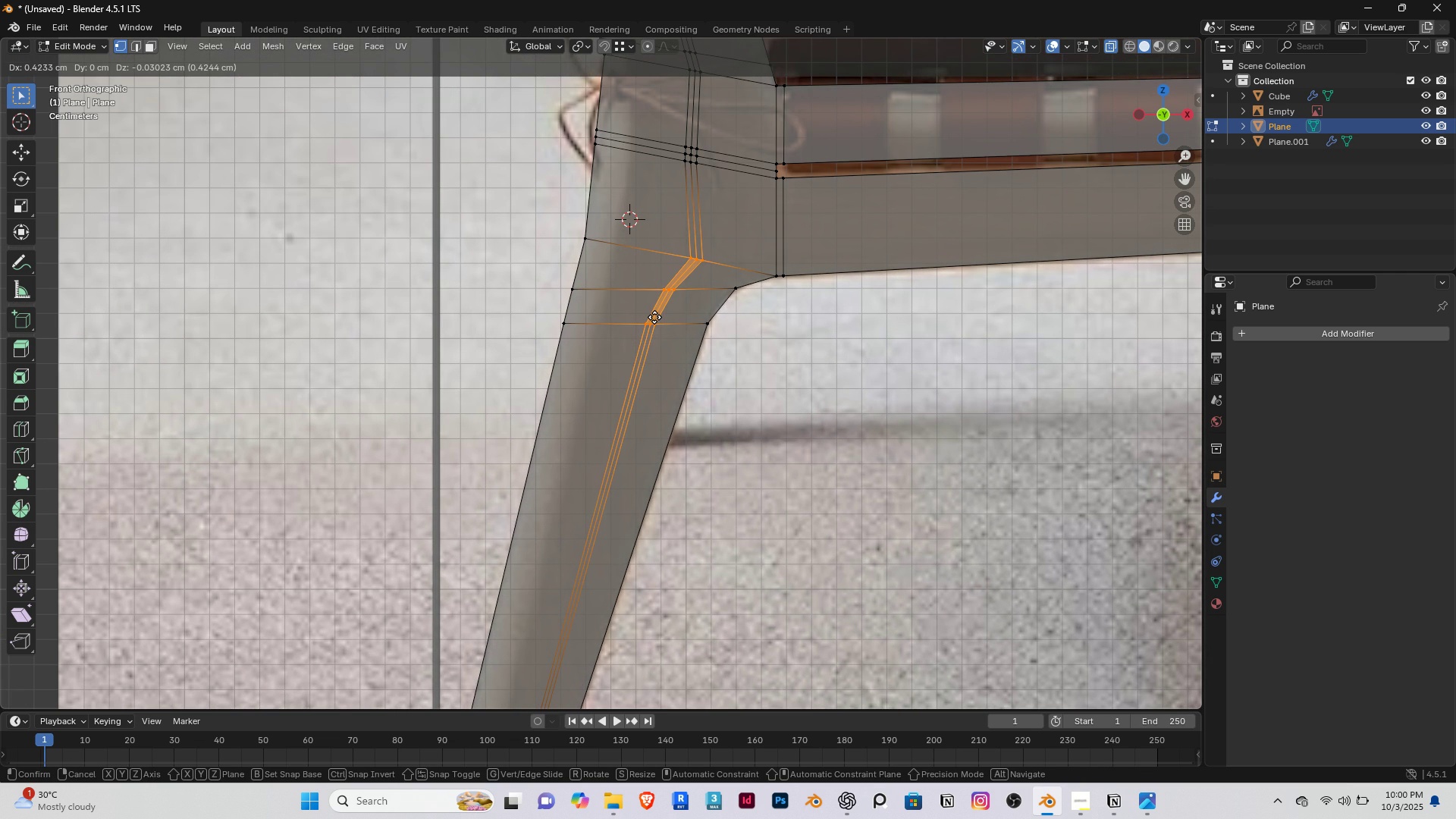 
left_click([654, 317])
 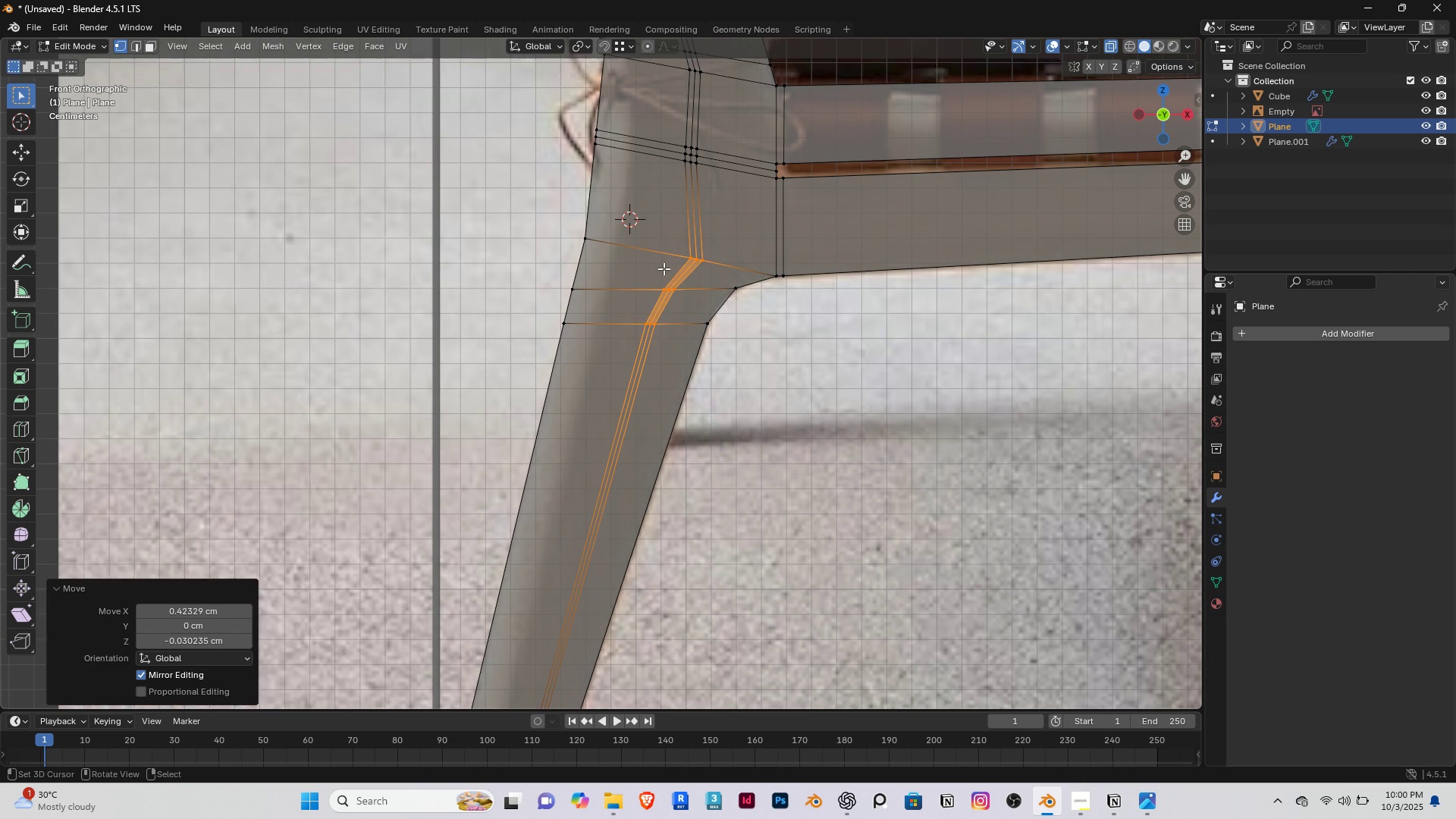 
scroll: coordinate [664, 268], scroll_direction: up, amount: 3.0
 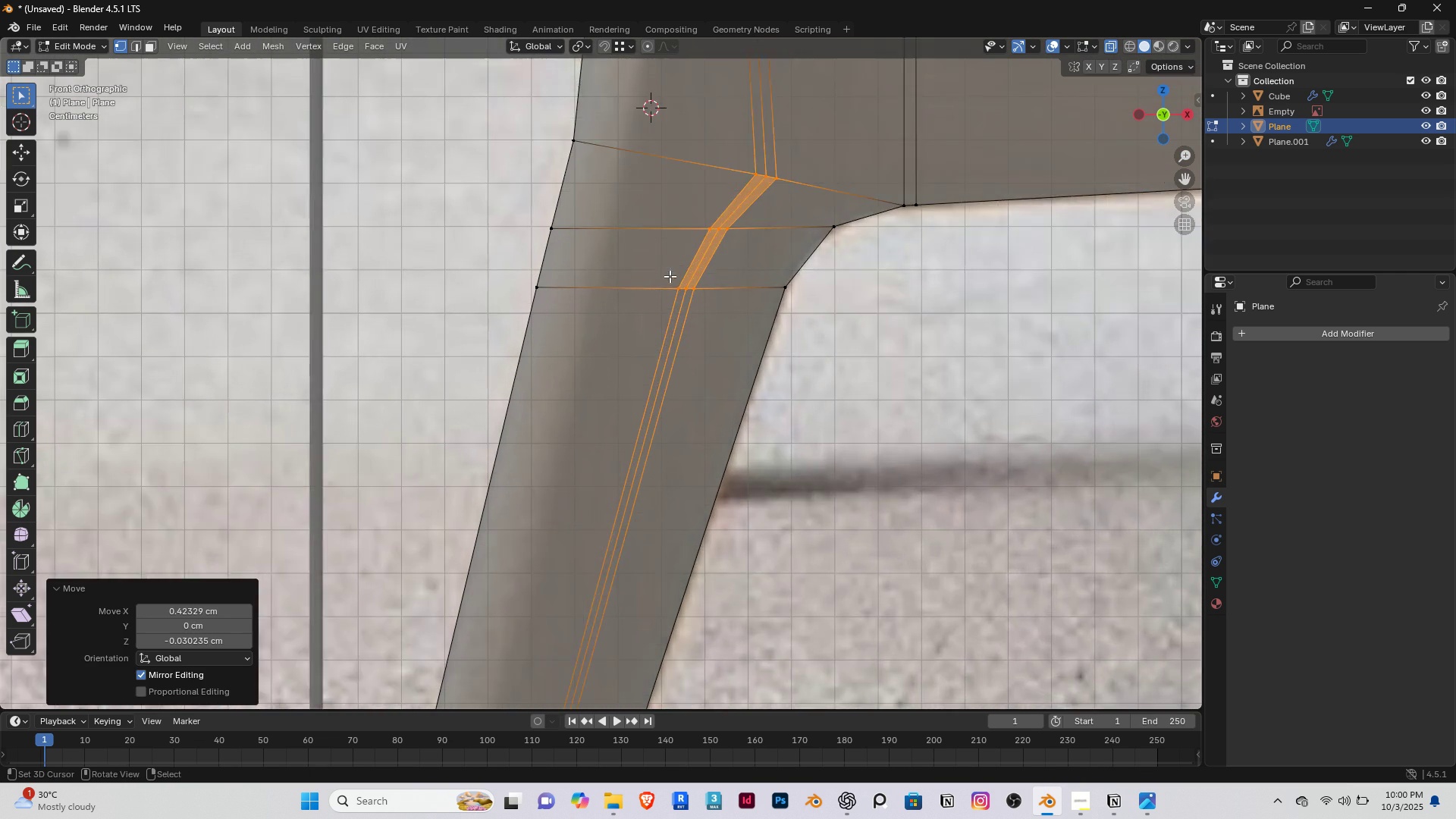 
key(Shift+ShiftRight)
 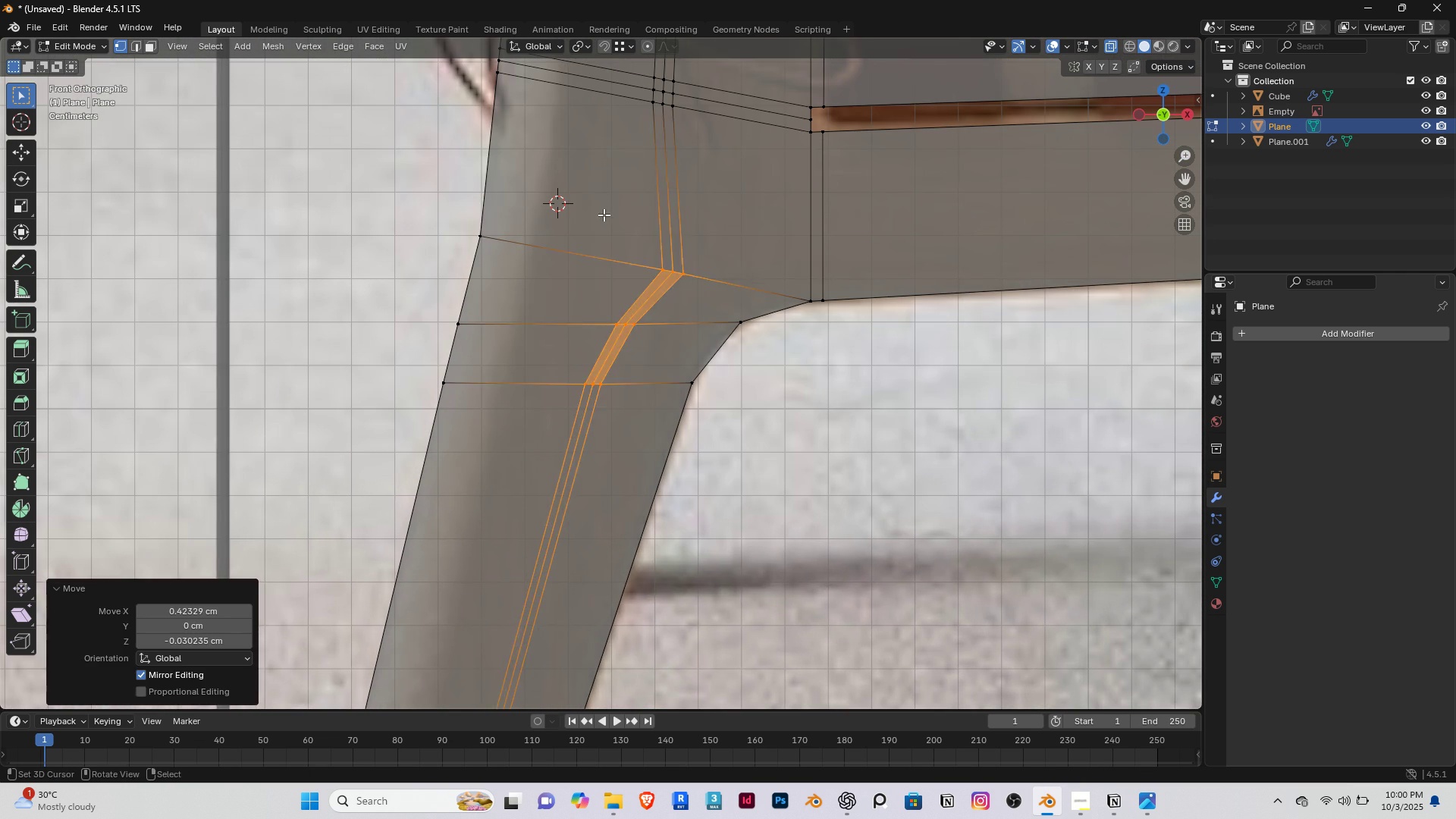 
right_click([604, 215])
 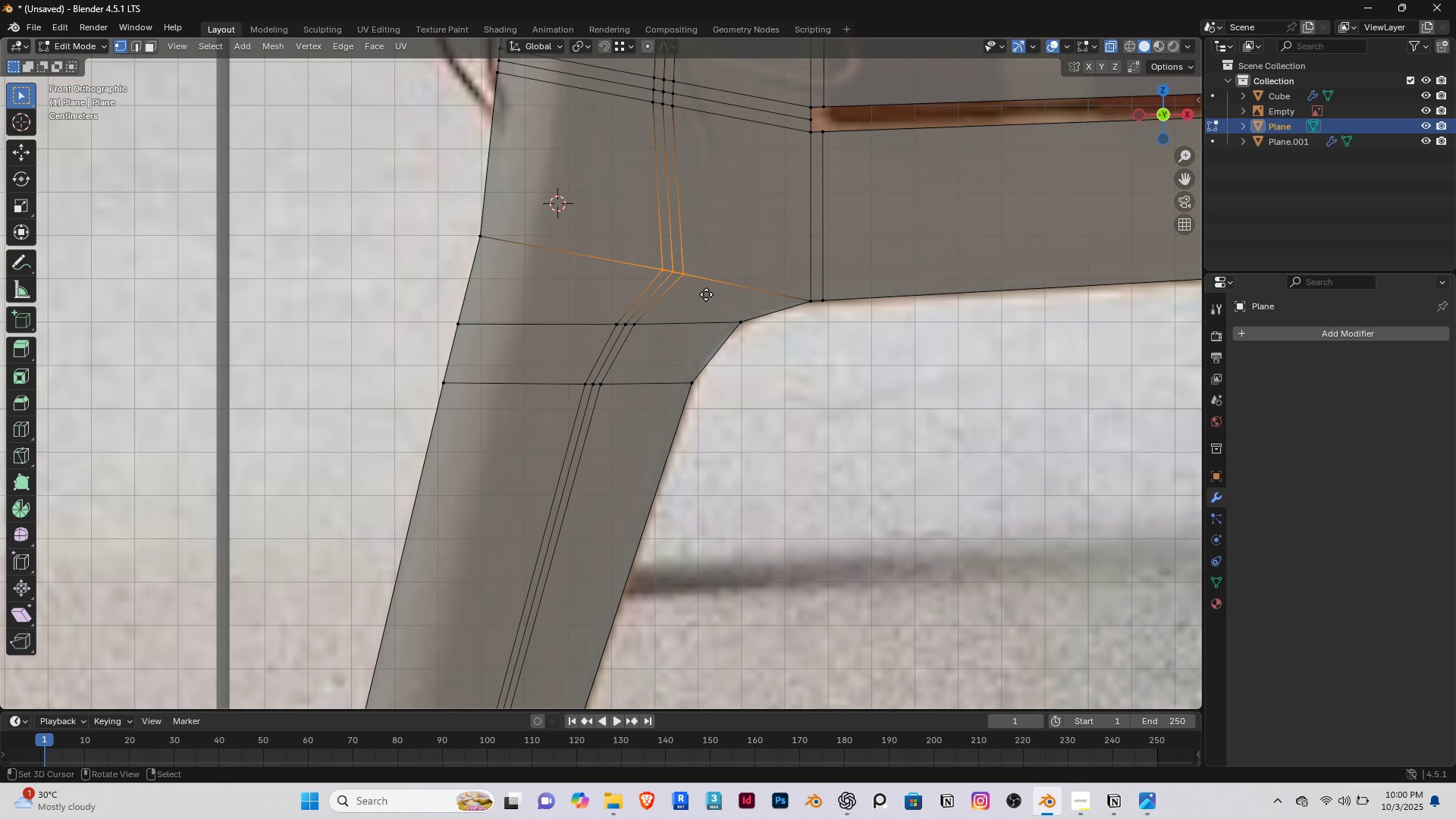 
type(gg)
 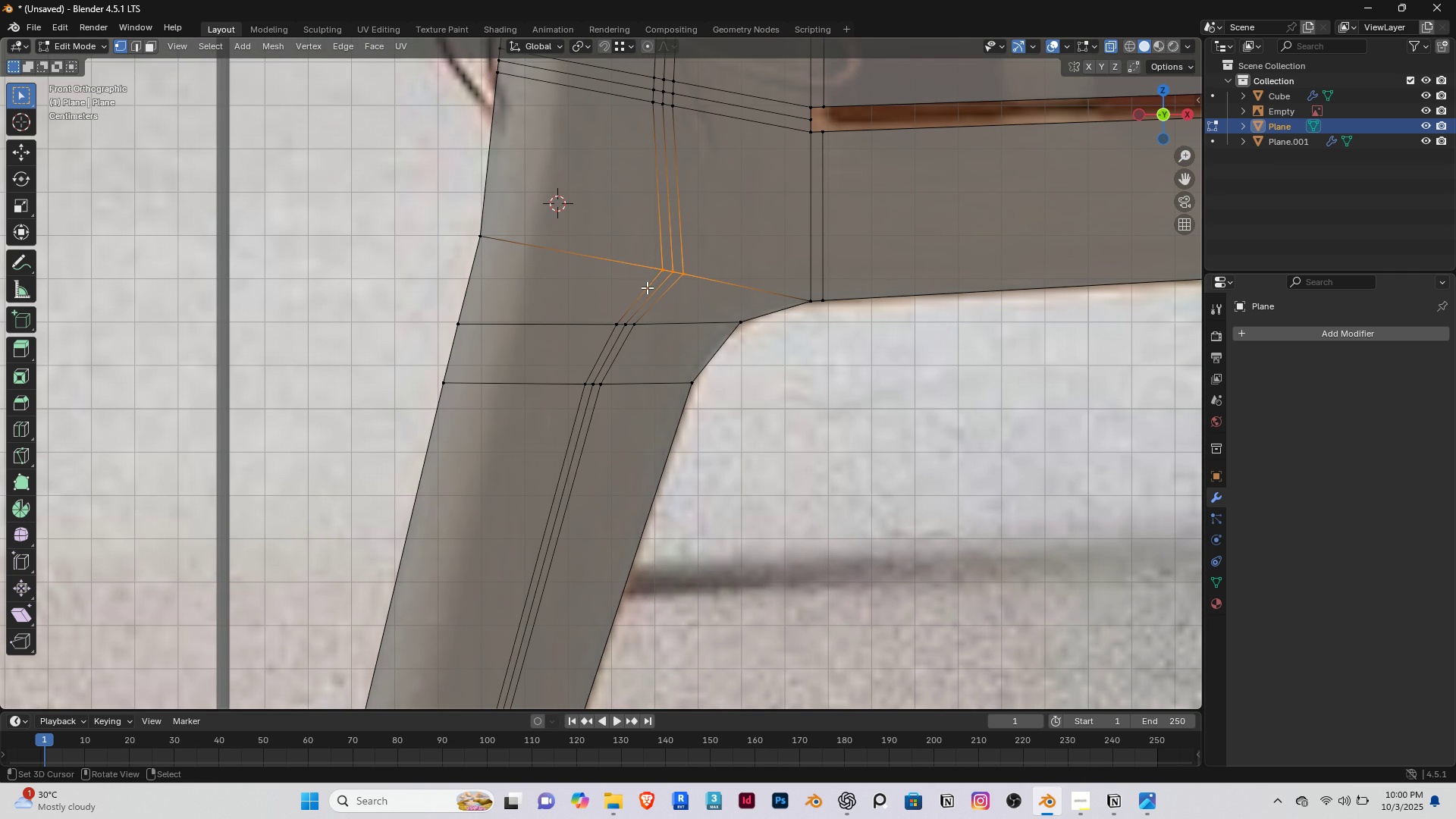 
key(G)
 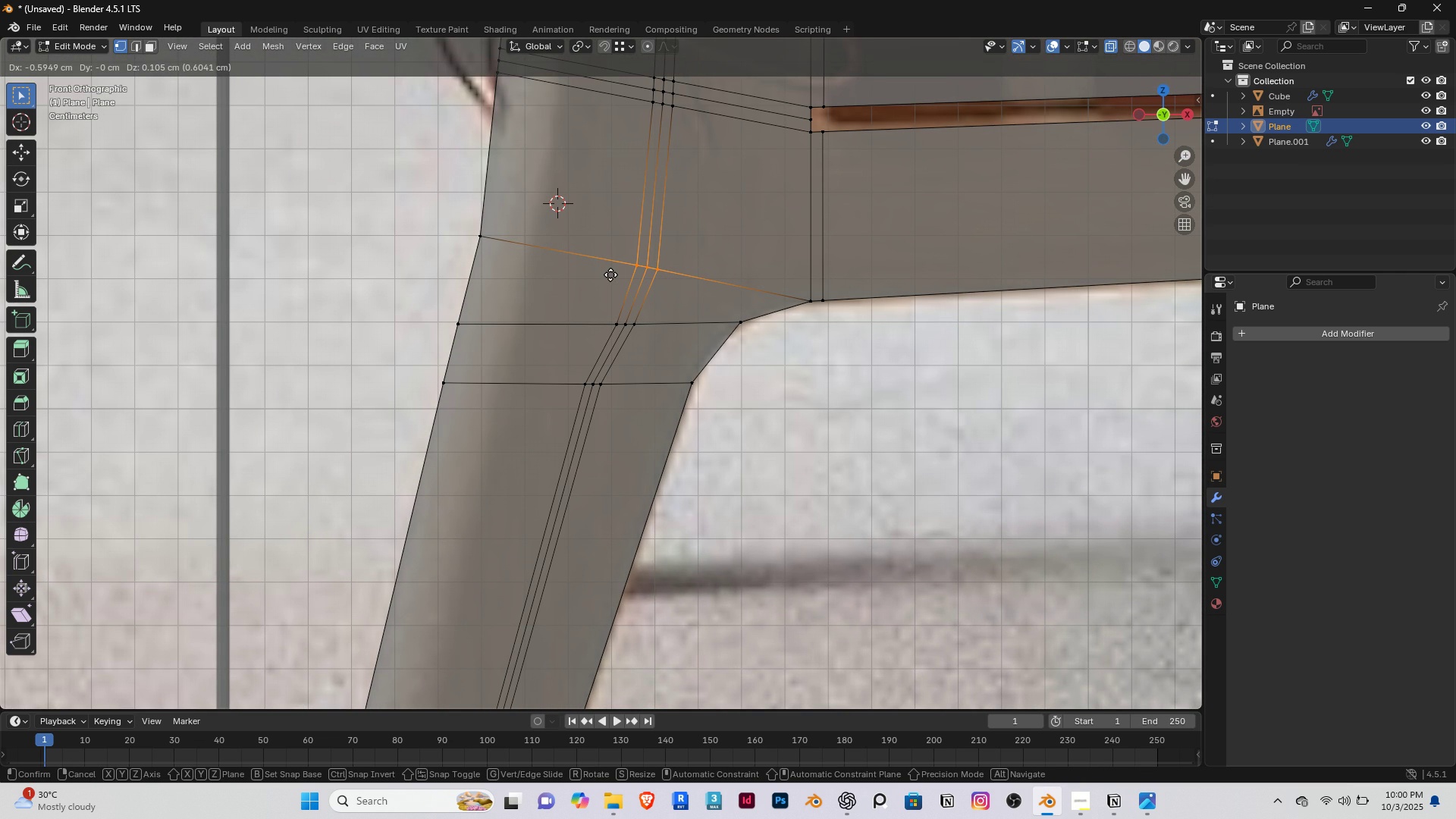 
left_click([610, 275])
 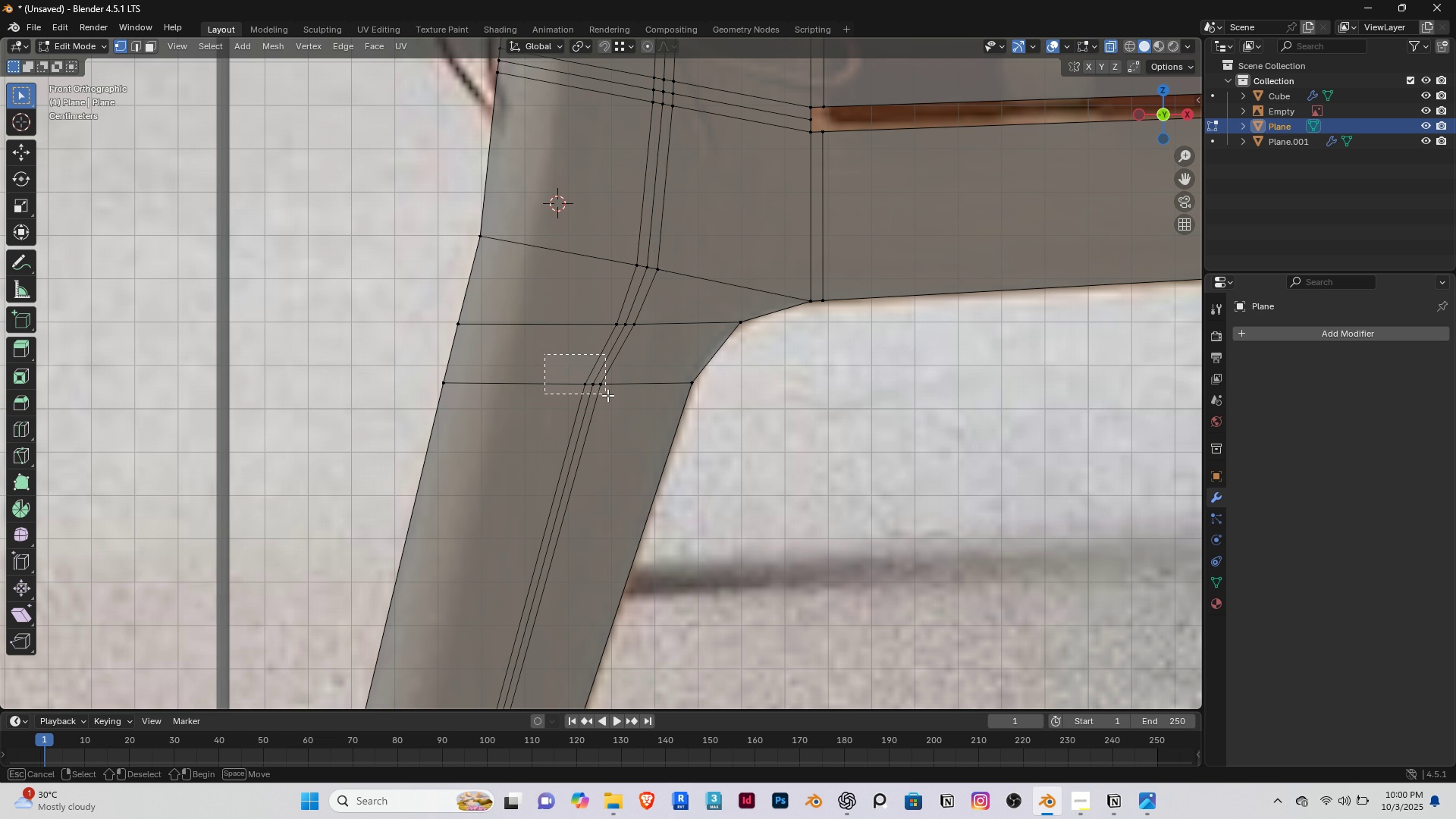 
key(G)
 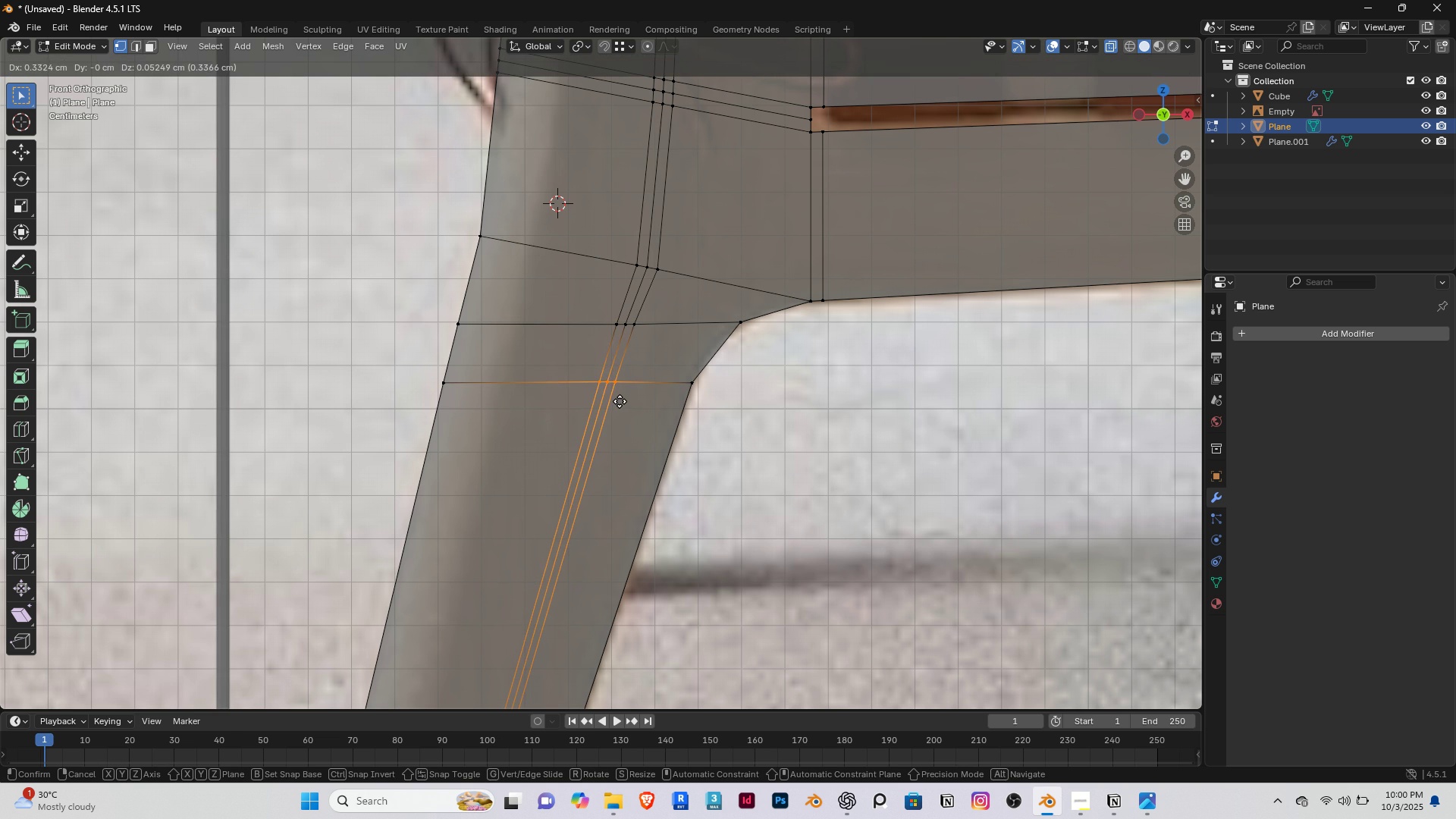 
left_click([622, 401])
 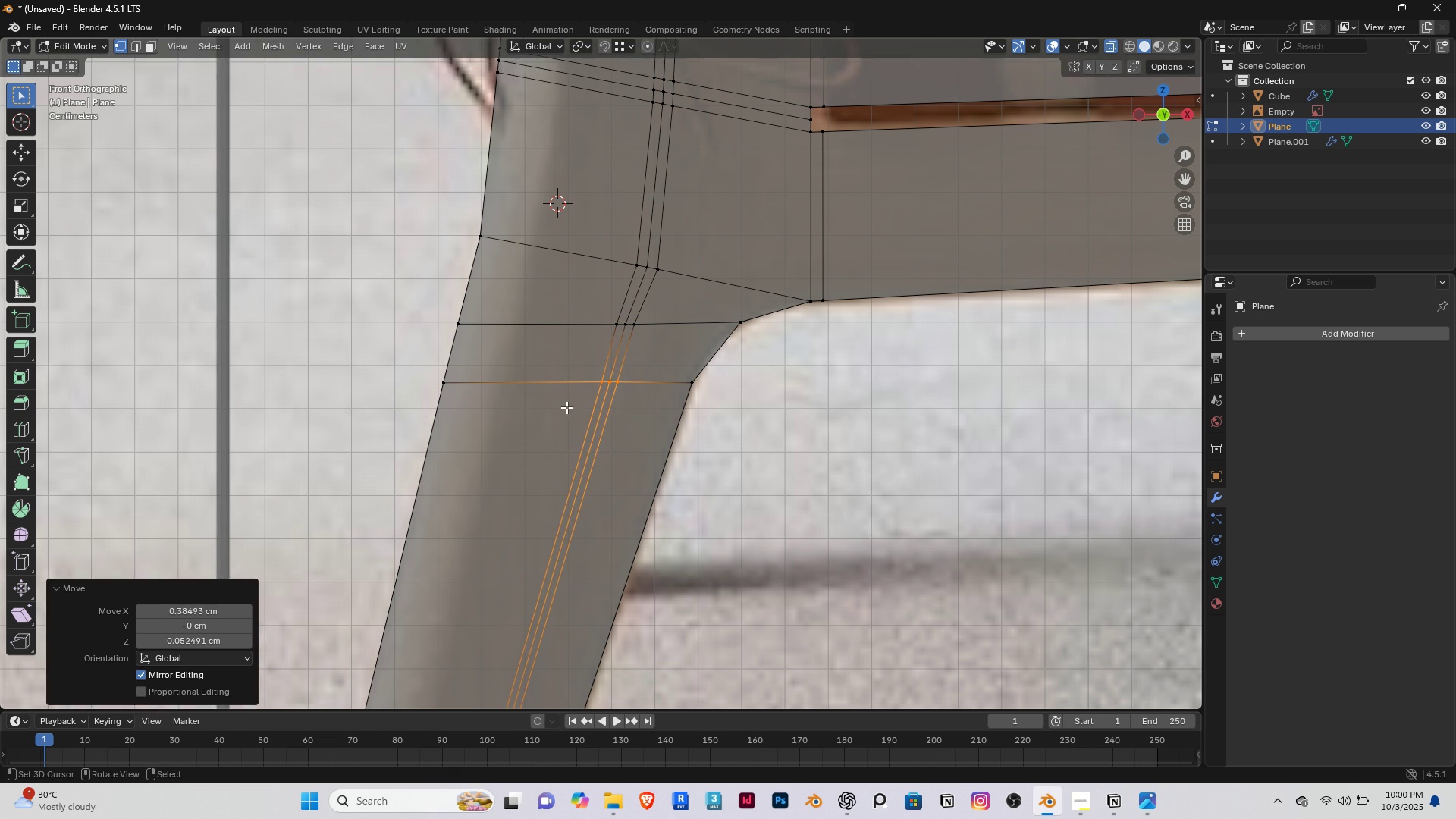 
scroll: coordinate [535, 428], scroll_direction: down, amount: 7.0
 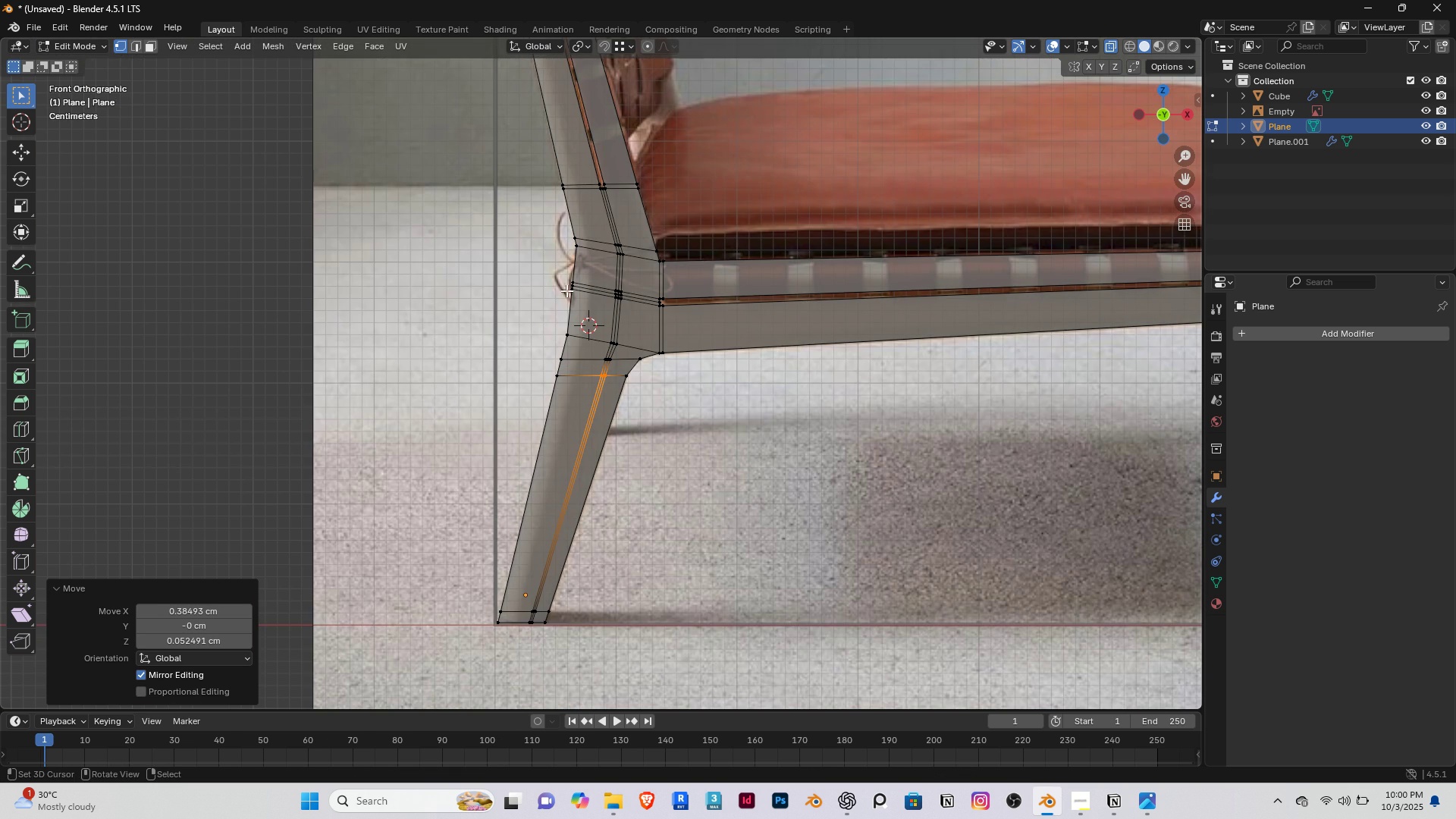 
scroll: coordinate [608, 286], scroll_direction: up, amount: 4.0
 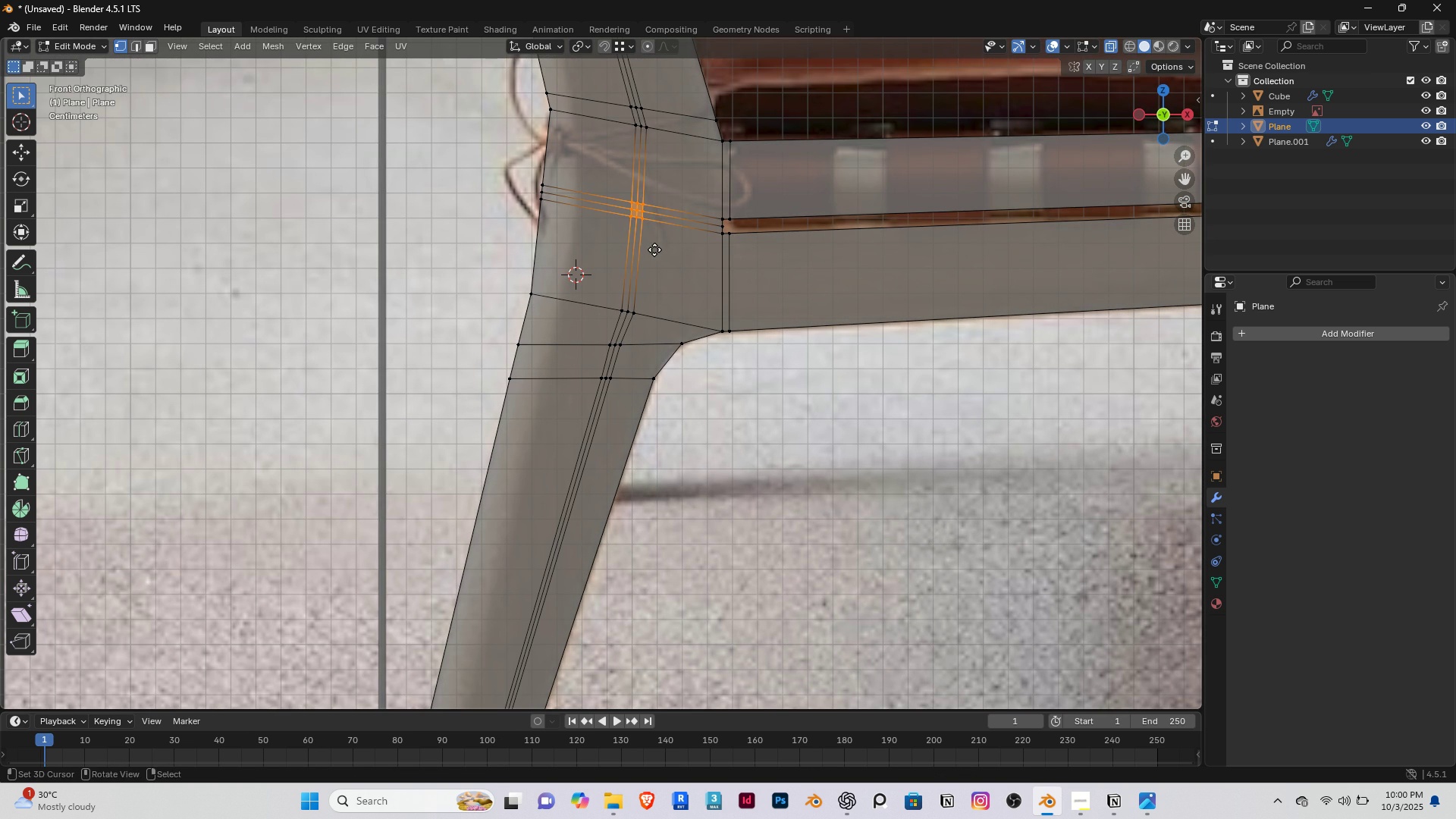 
key(G)
 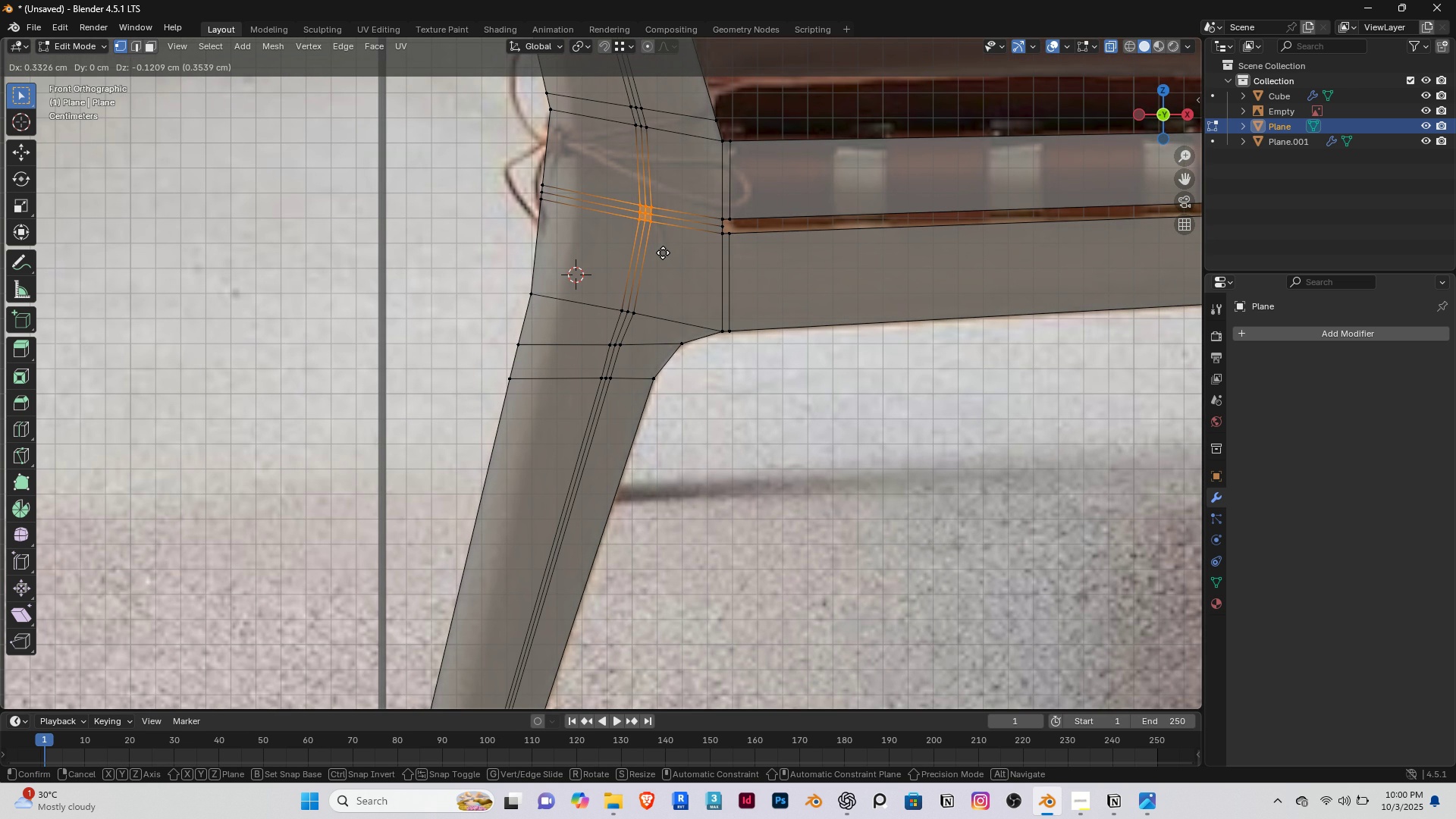 
left_click([663, 253])
 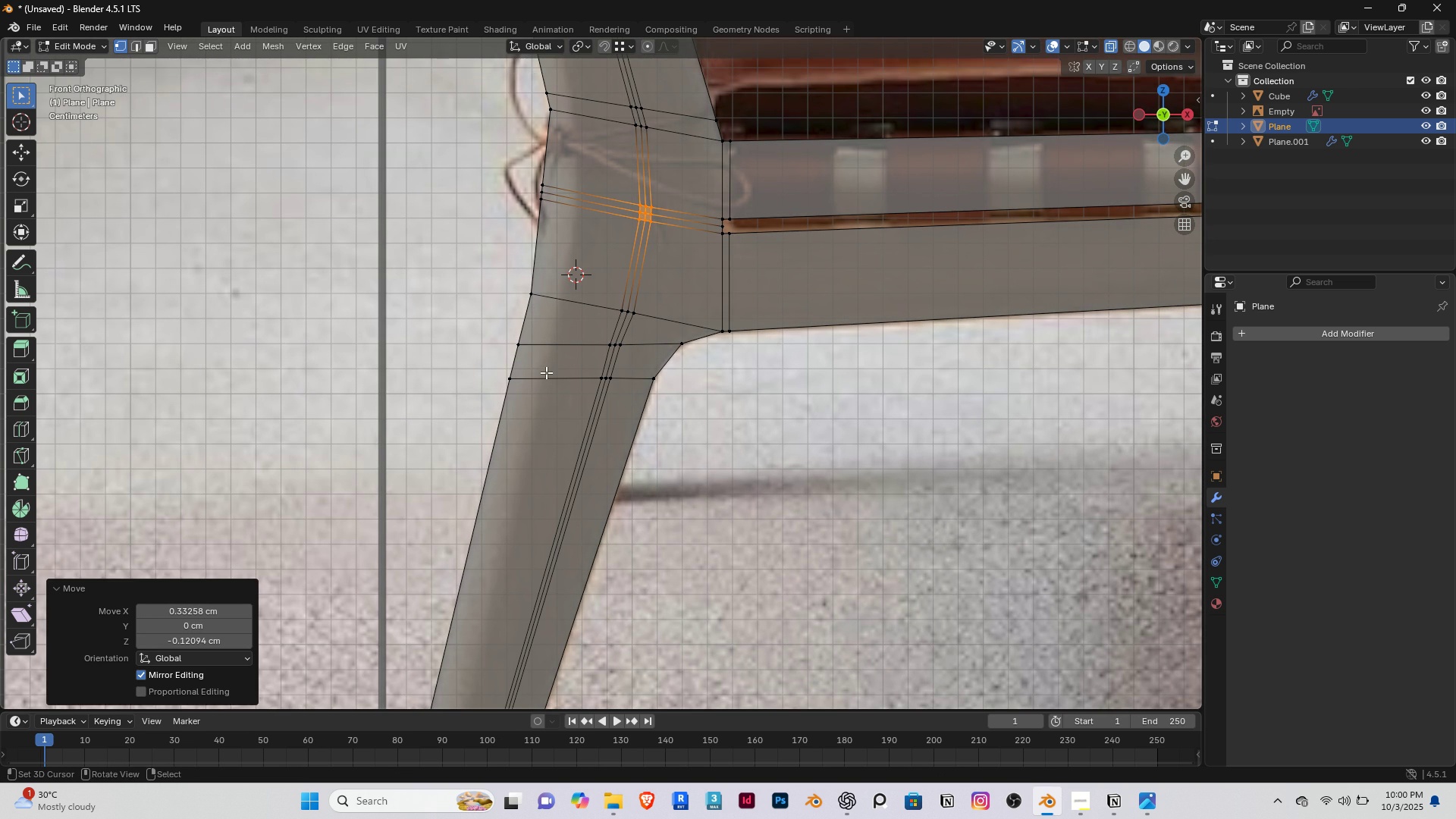 
scroll: coordinate [546, 374], scroll_direction: down, amount: 5.0
 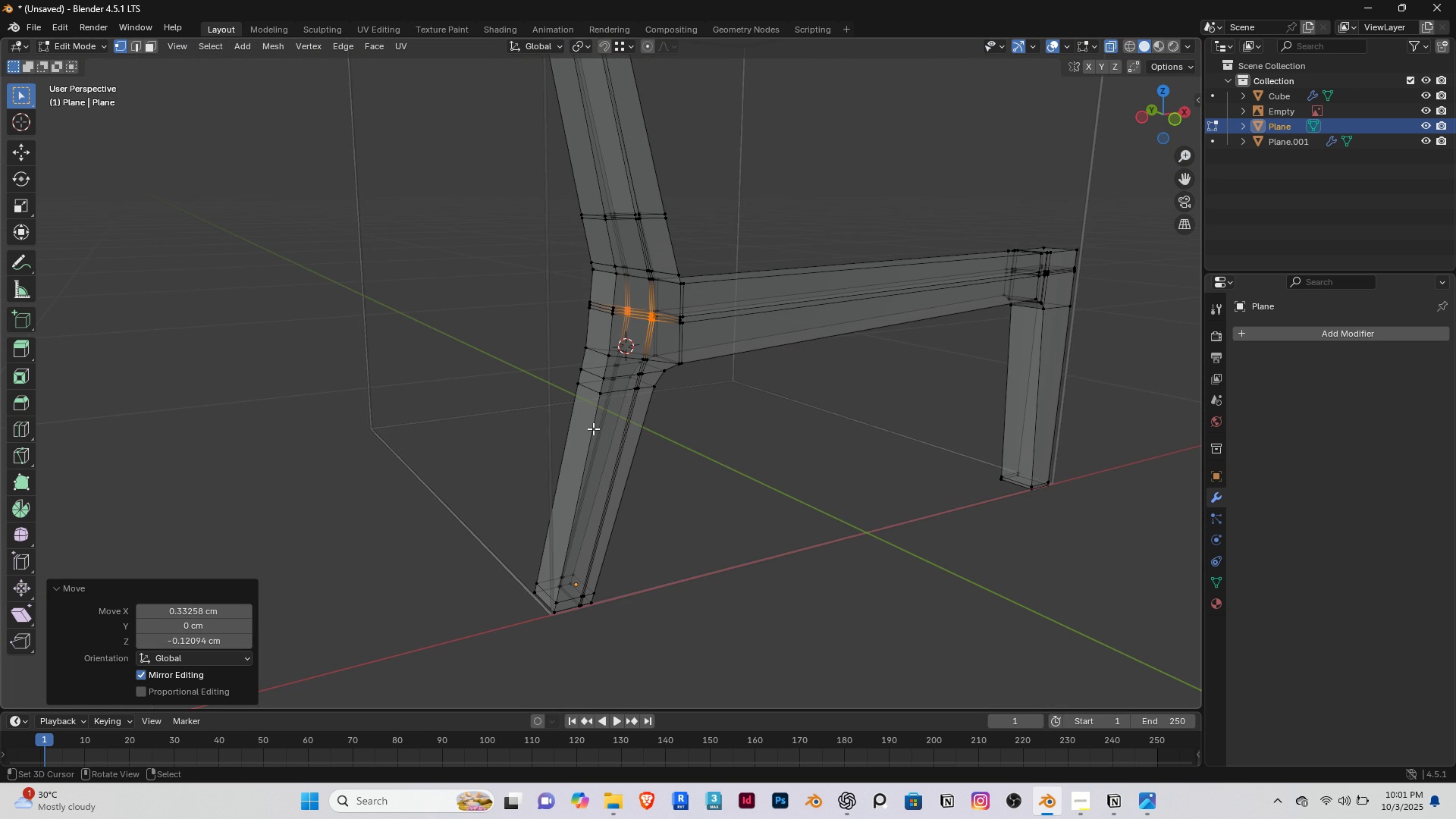 
key(2)
 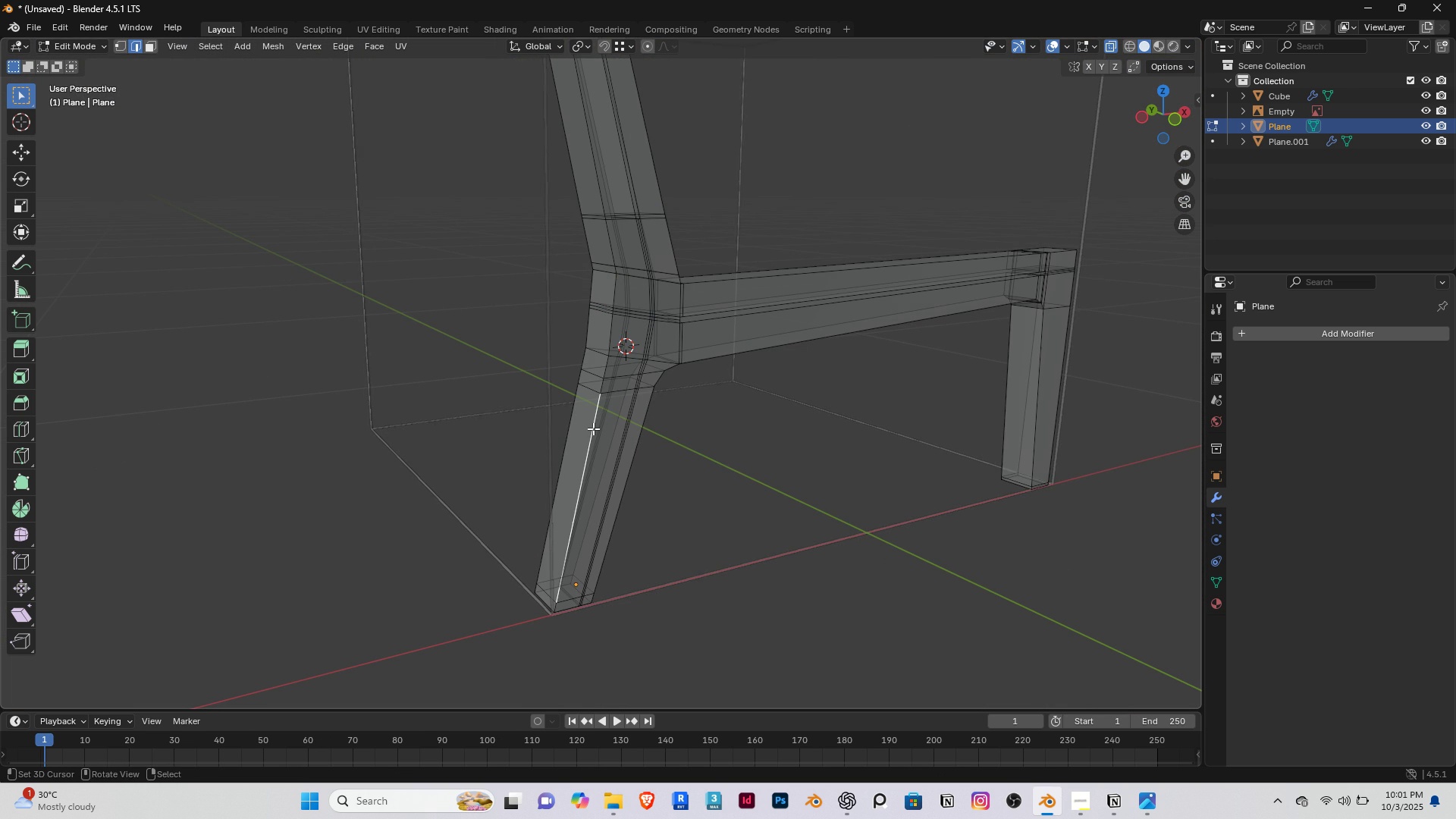 
right_click([593, 428])